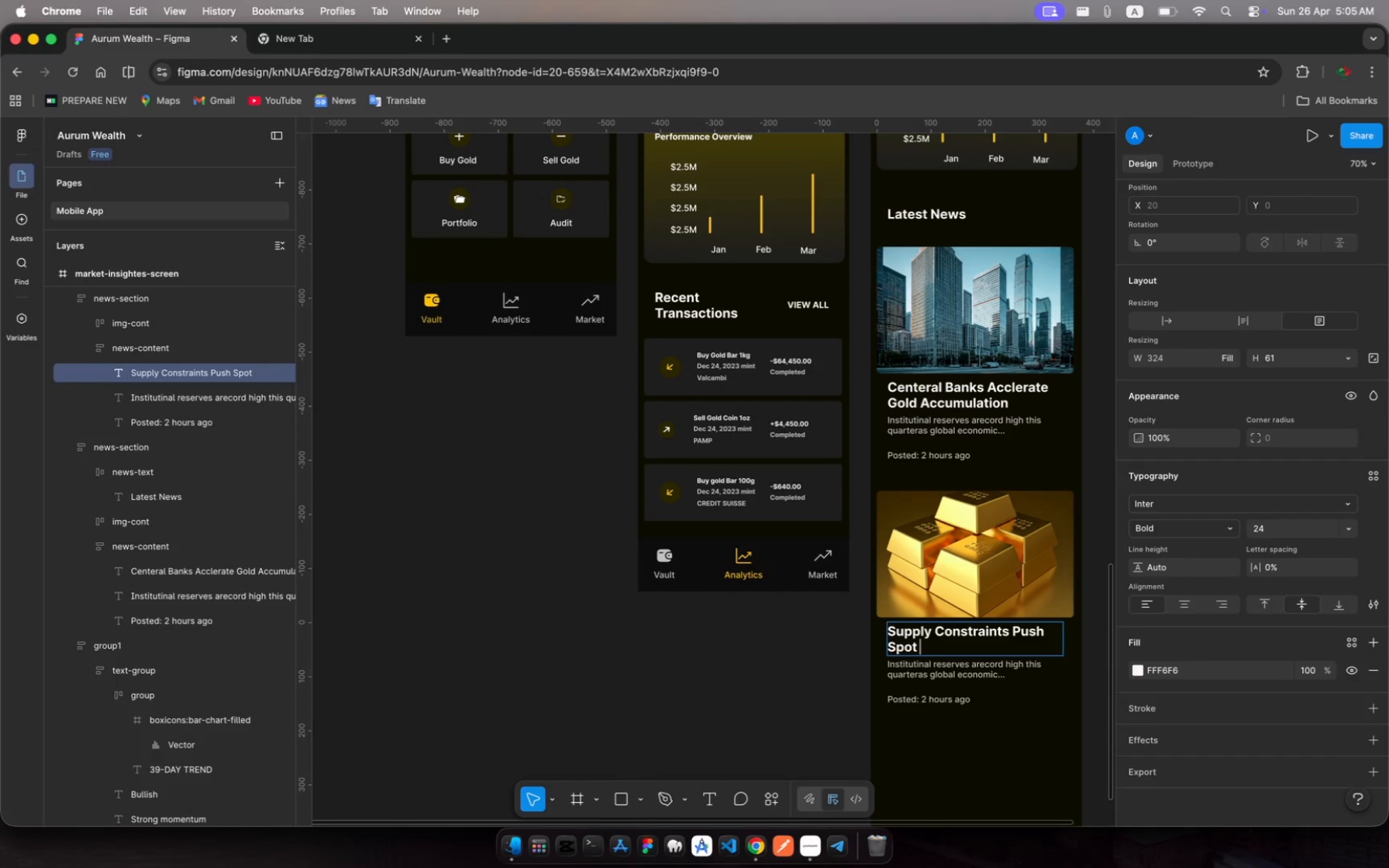 
type(Prices Higher)
 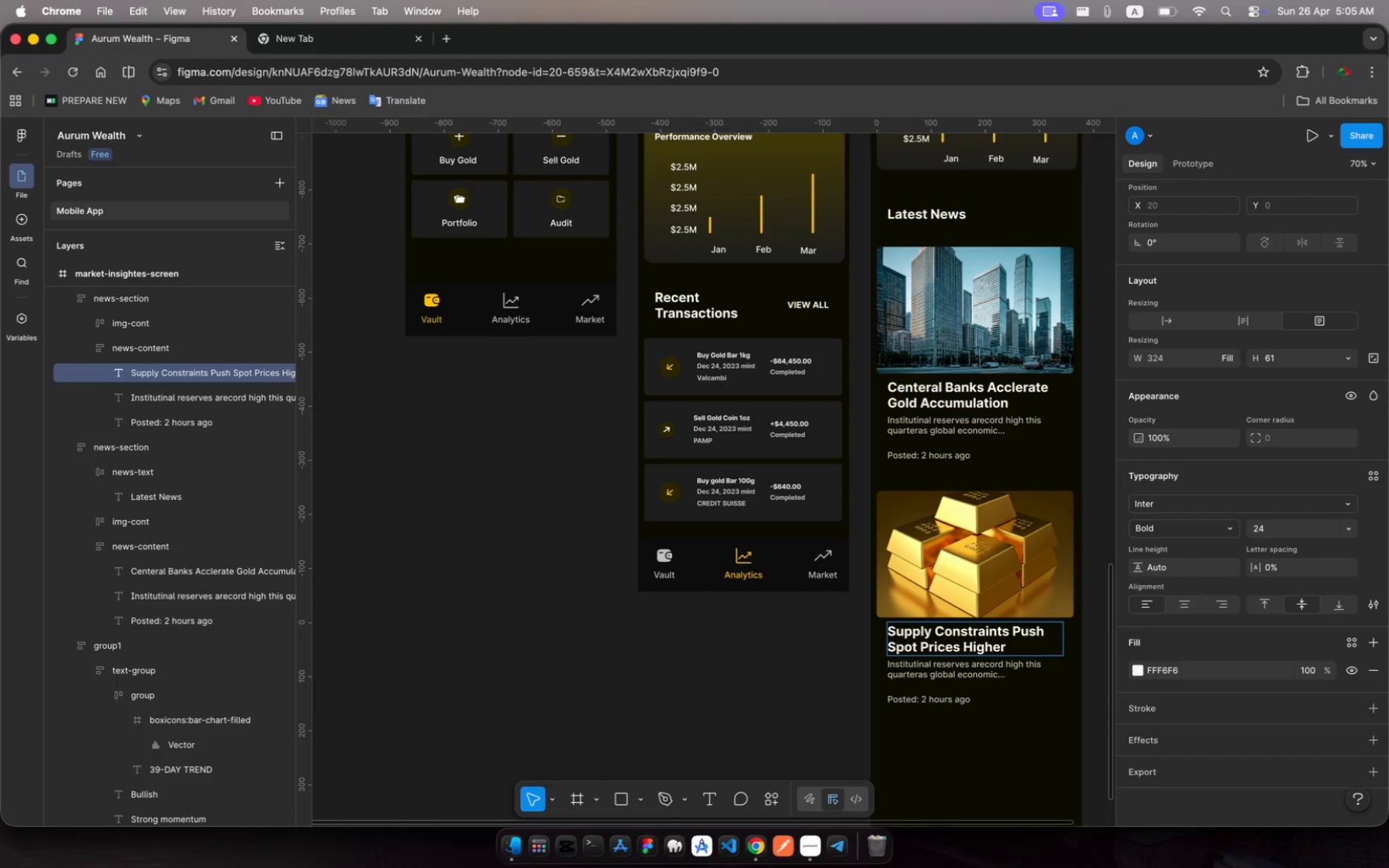 
wait(5.23)
 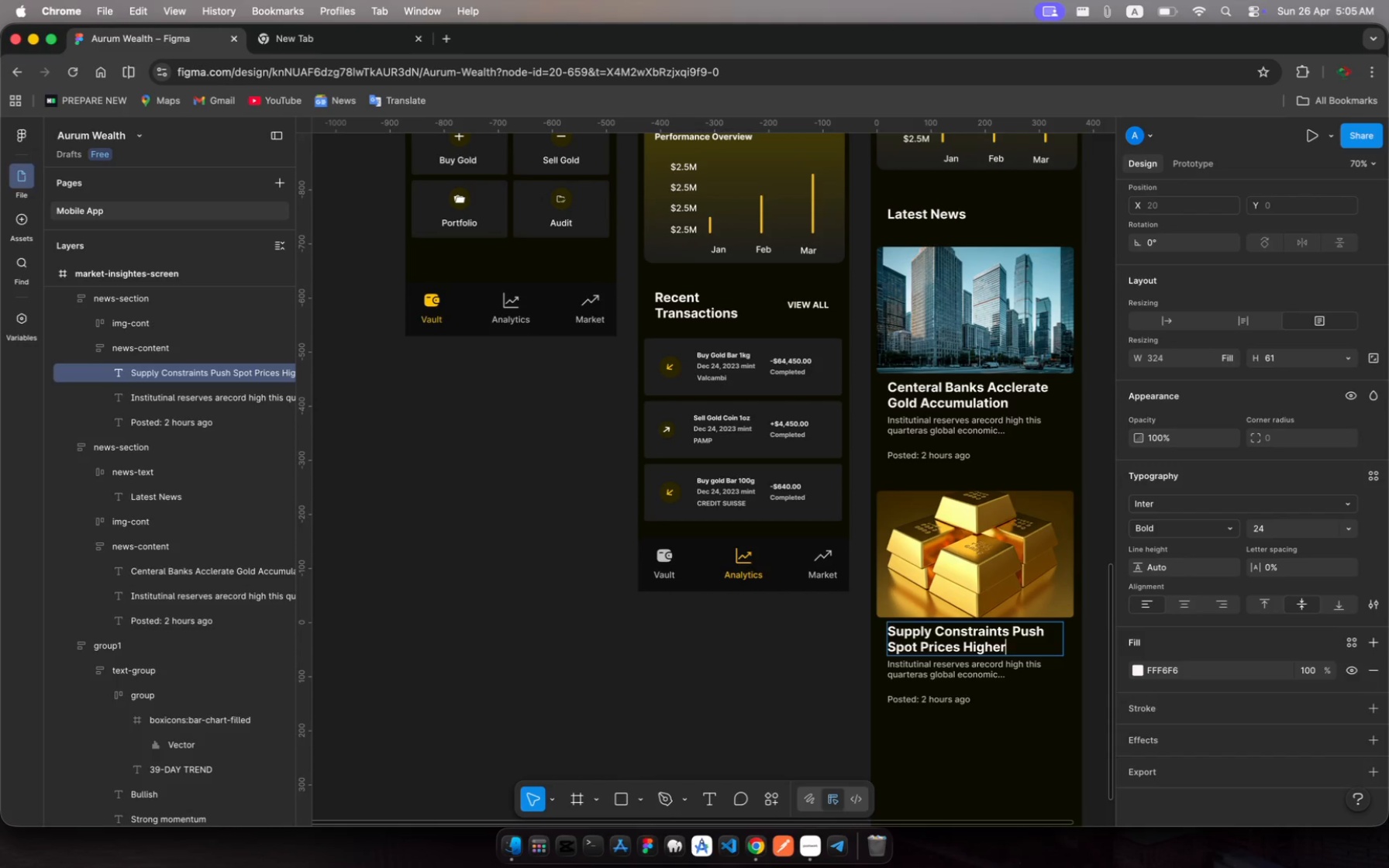 
left_click([929, 696])
 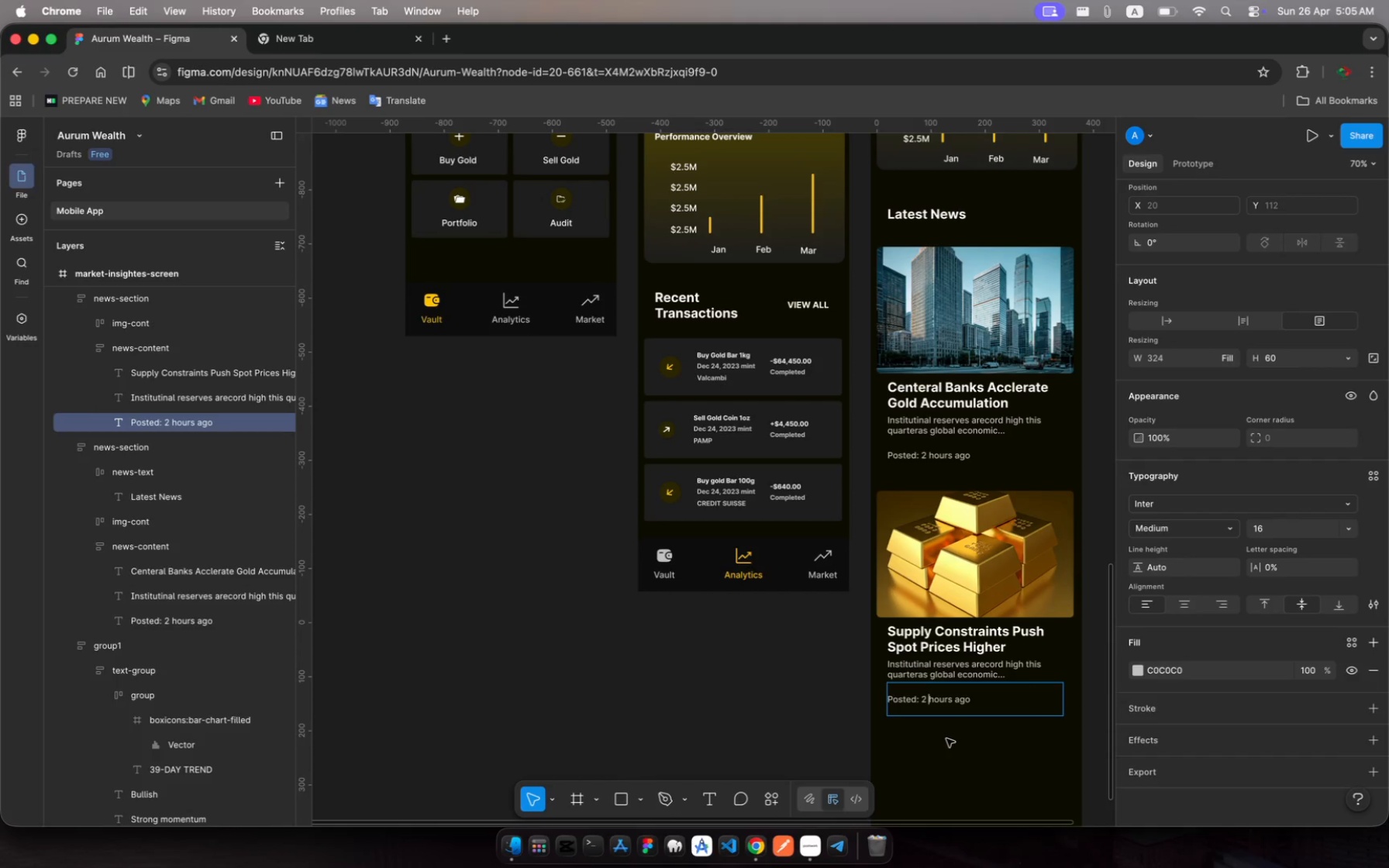 
key(Backspace)
 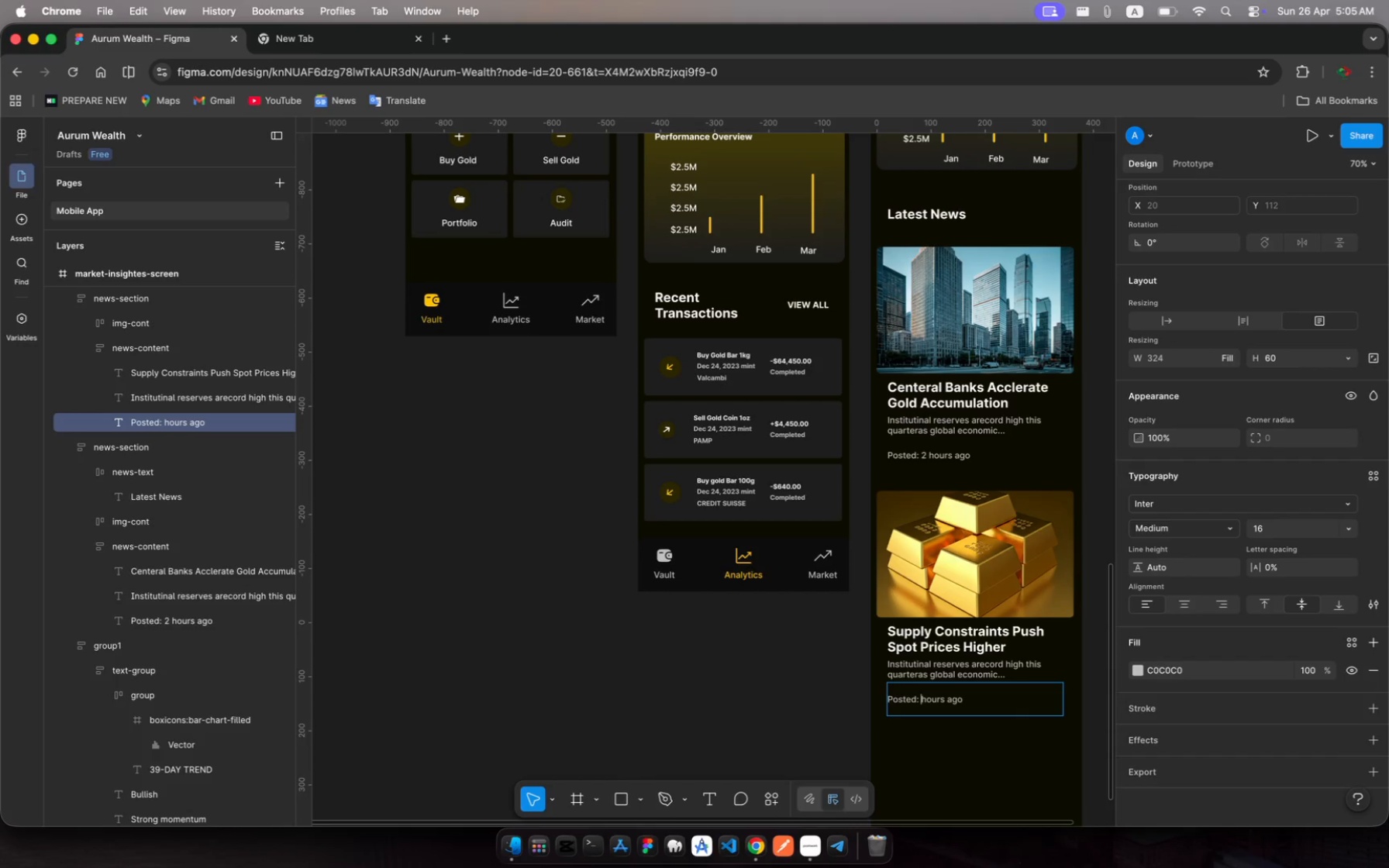 
key(Backspace)
 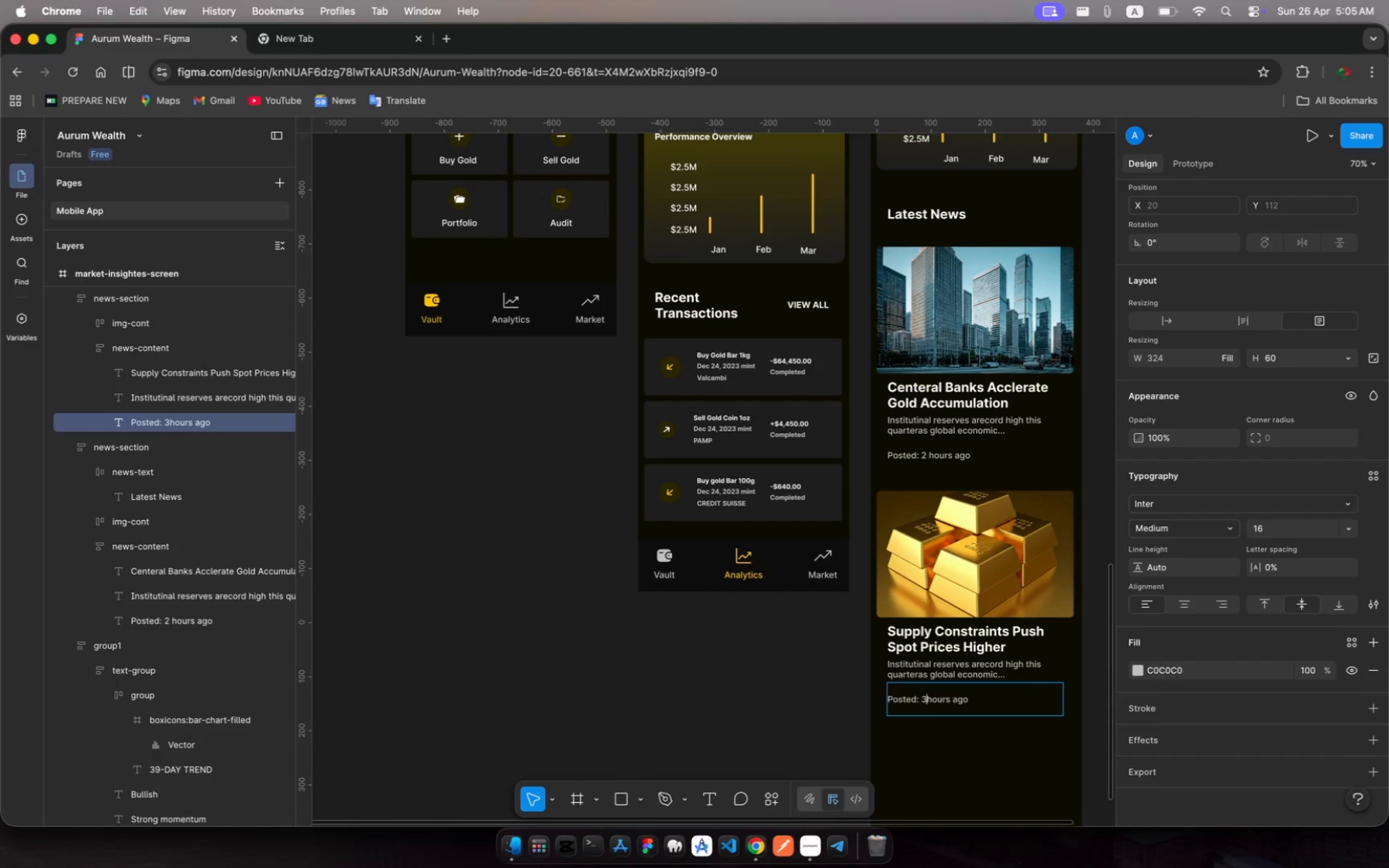 
key(3)